 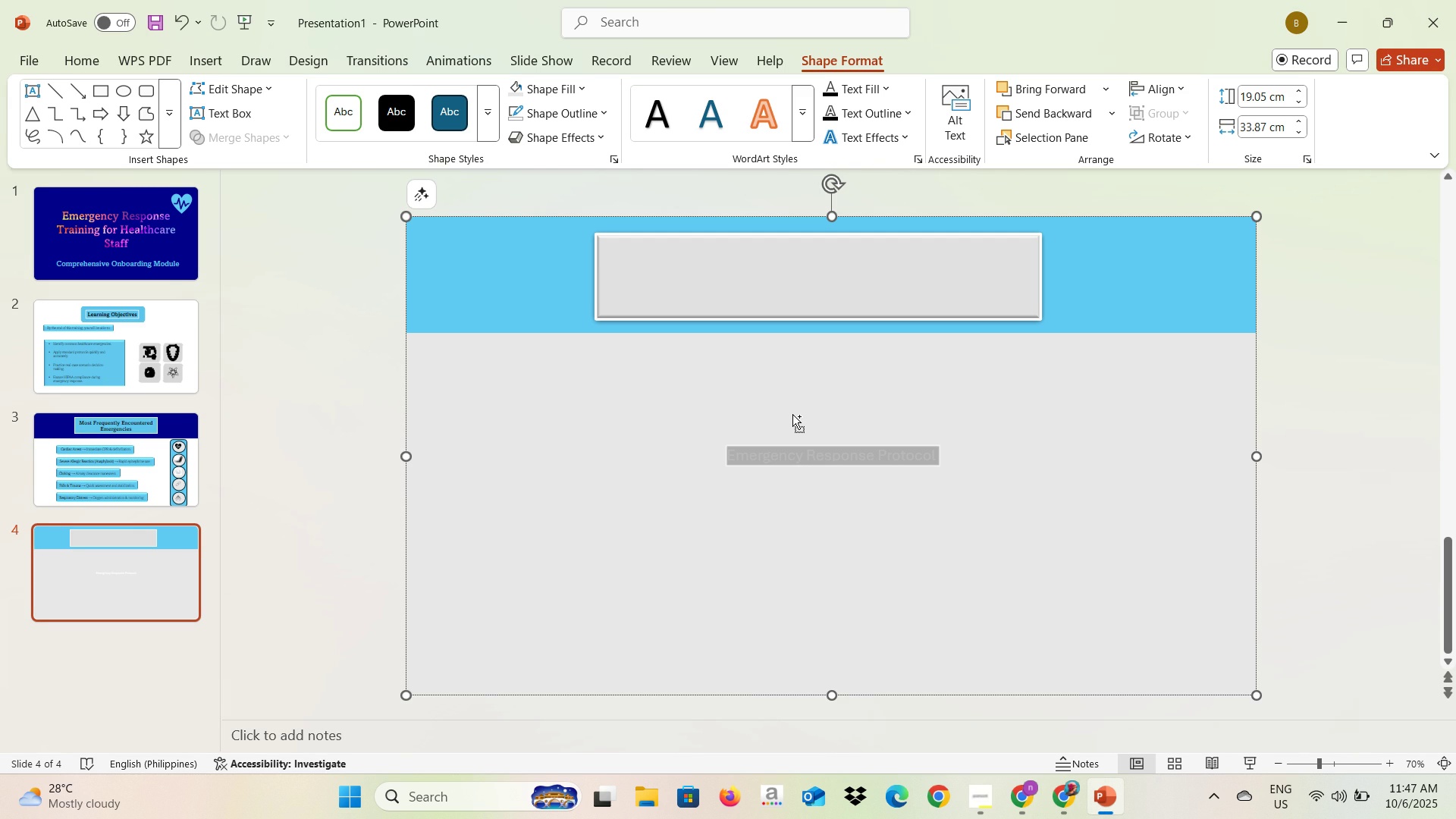 
key(Backspace)
 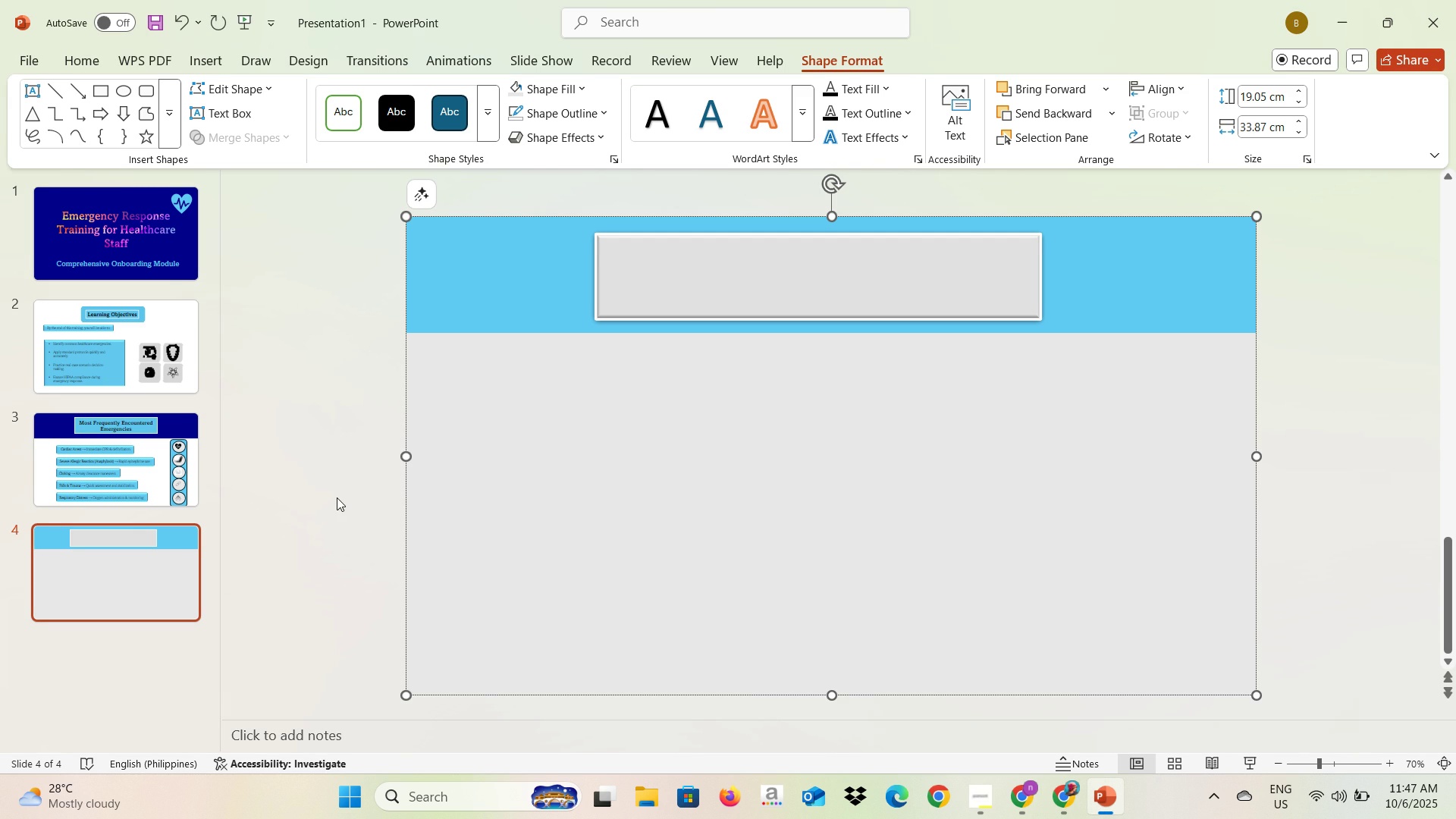 
left_click([336, 497])
 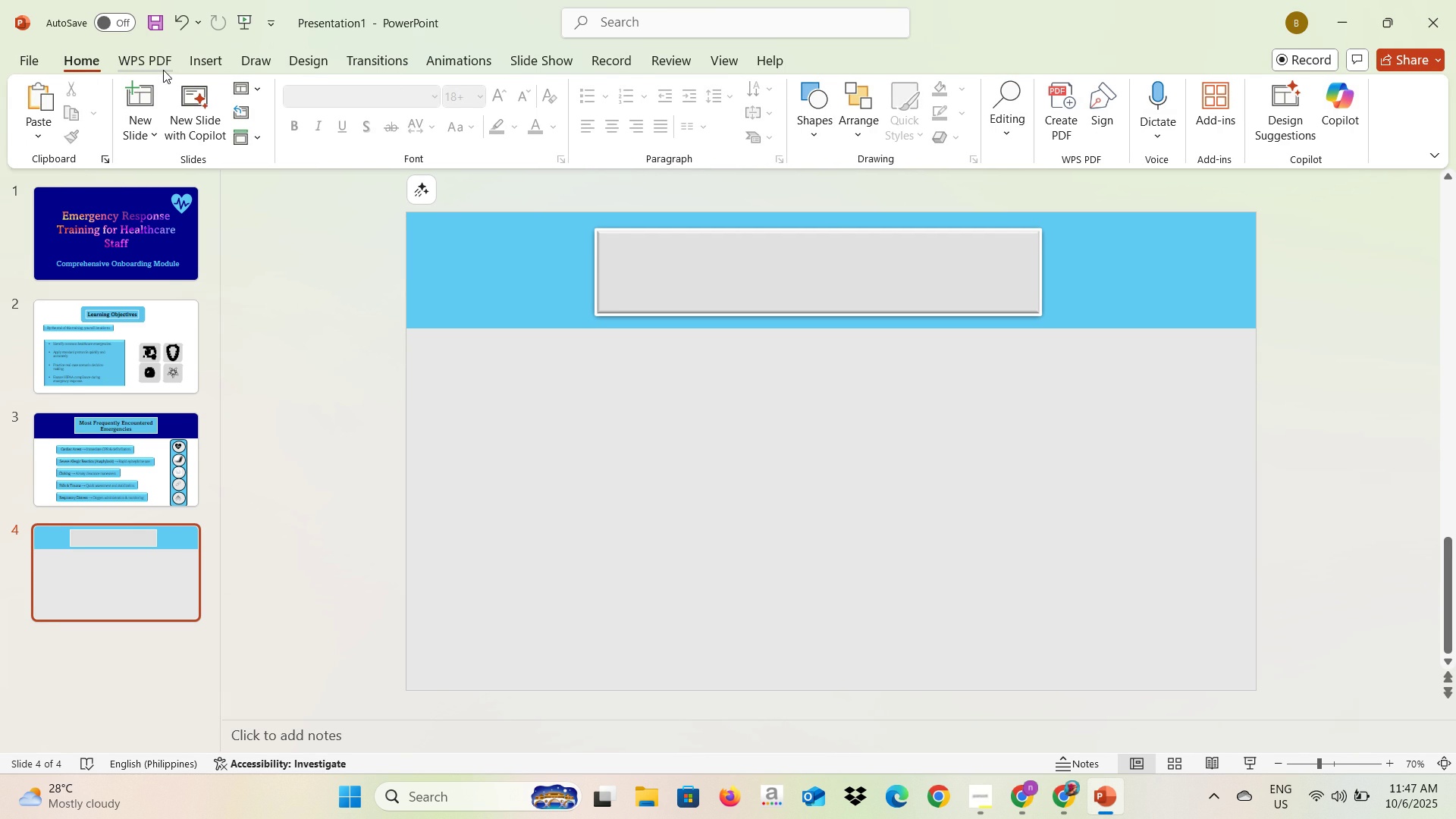 
left_click([196, 61])
 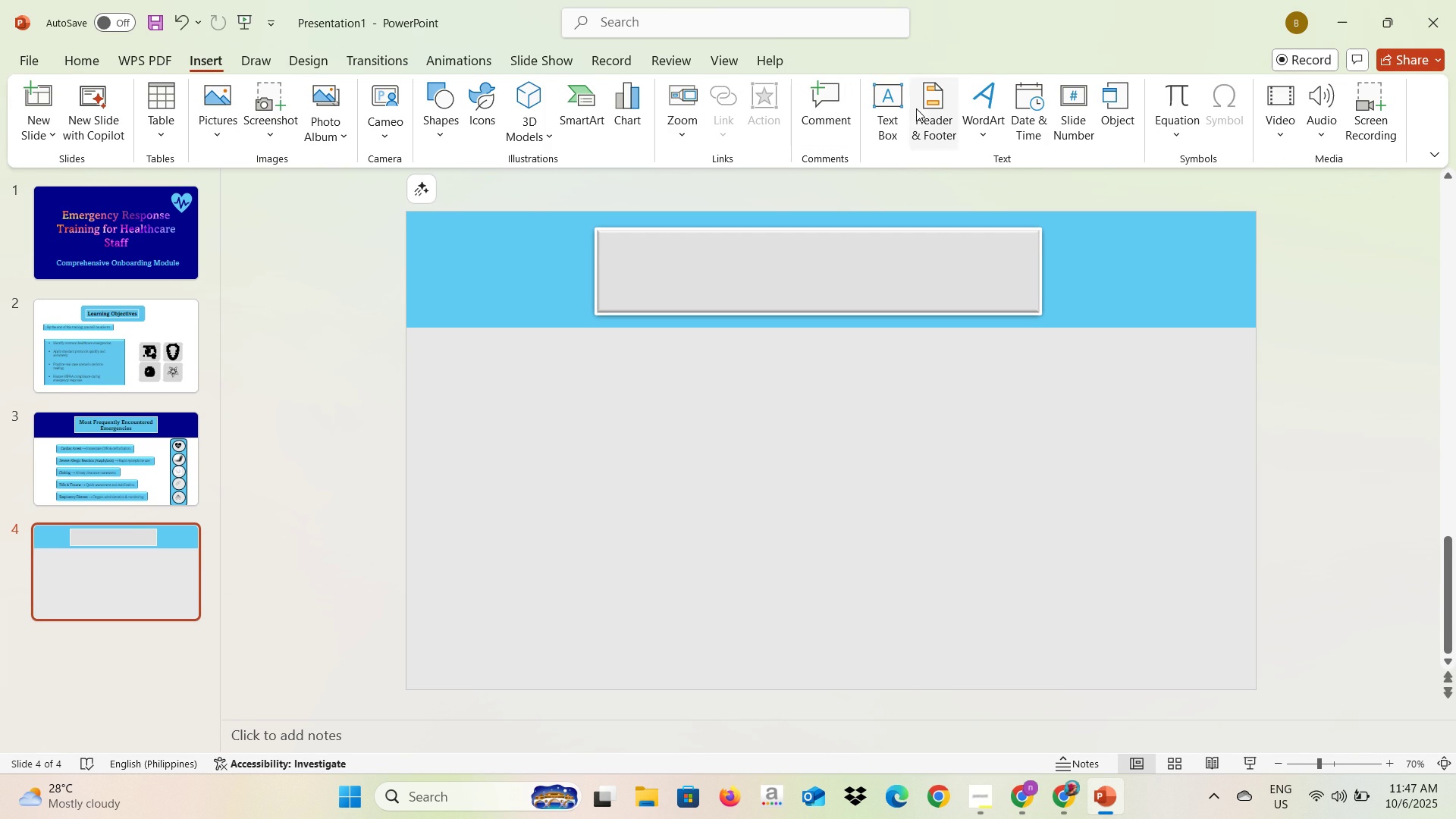 
left_click([896, 111])
 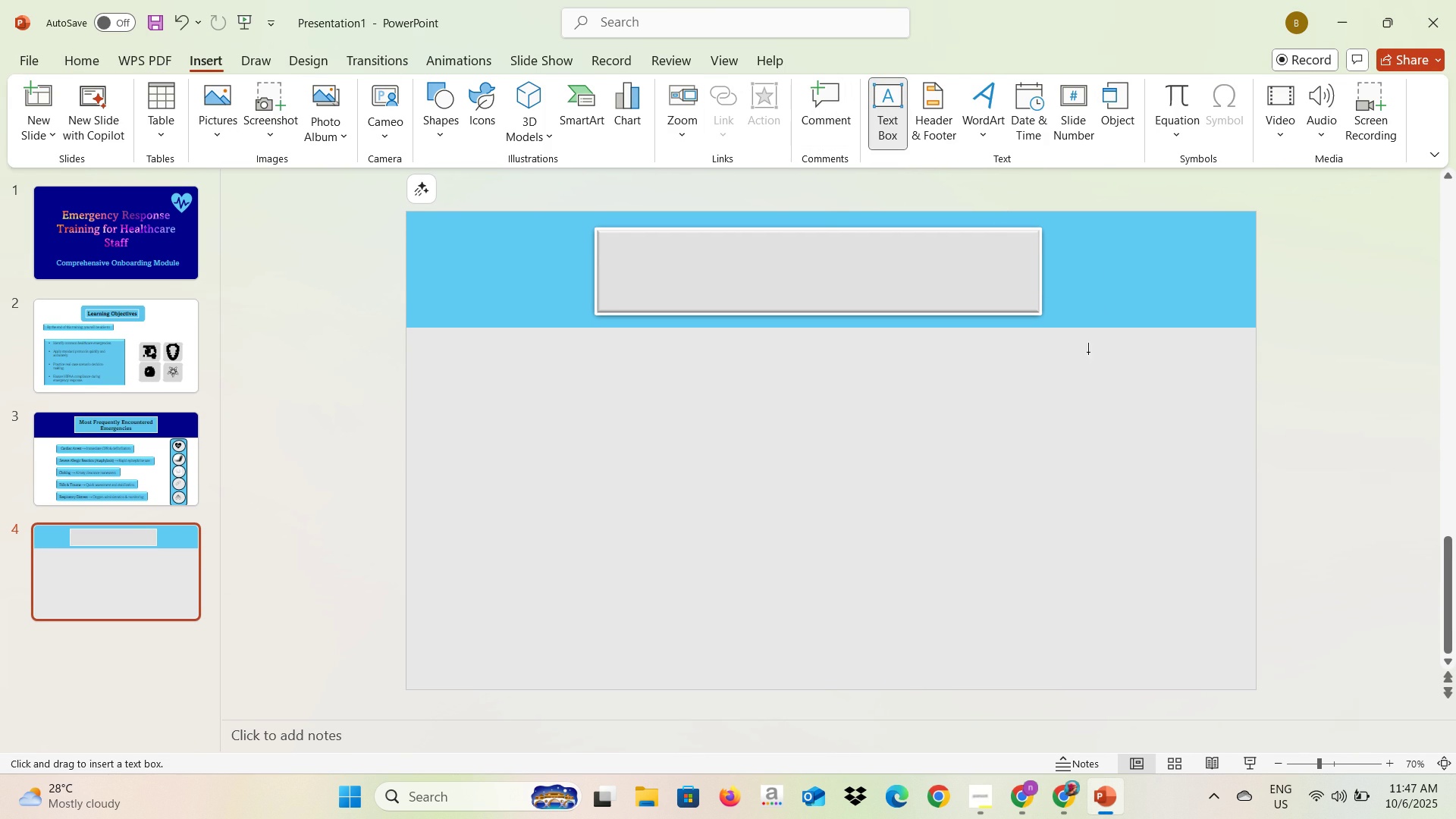 
left_click([1030, 442])
 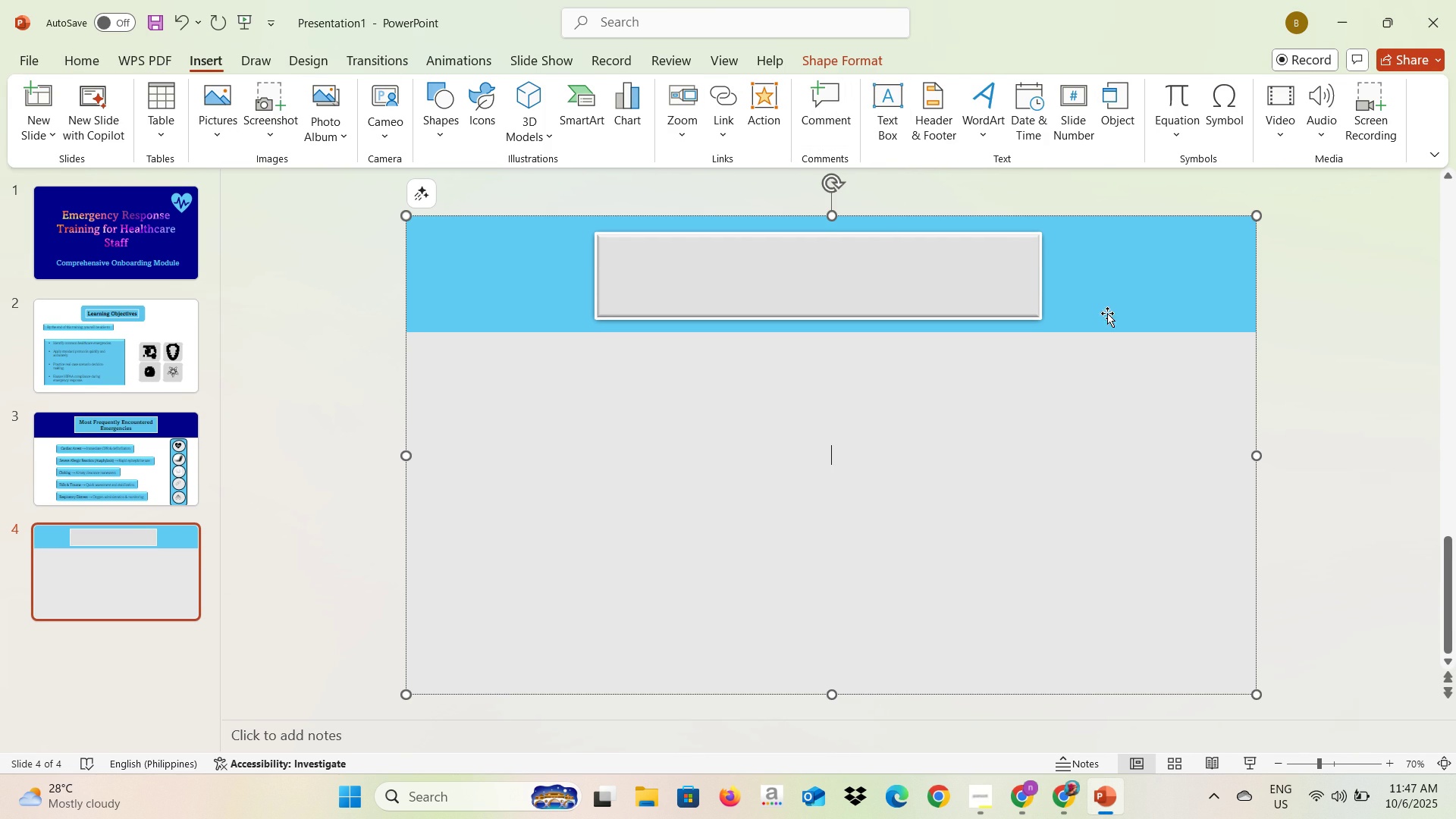 
left_click([883, 121])
 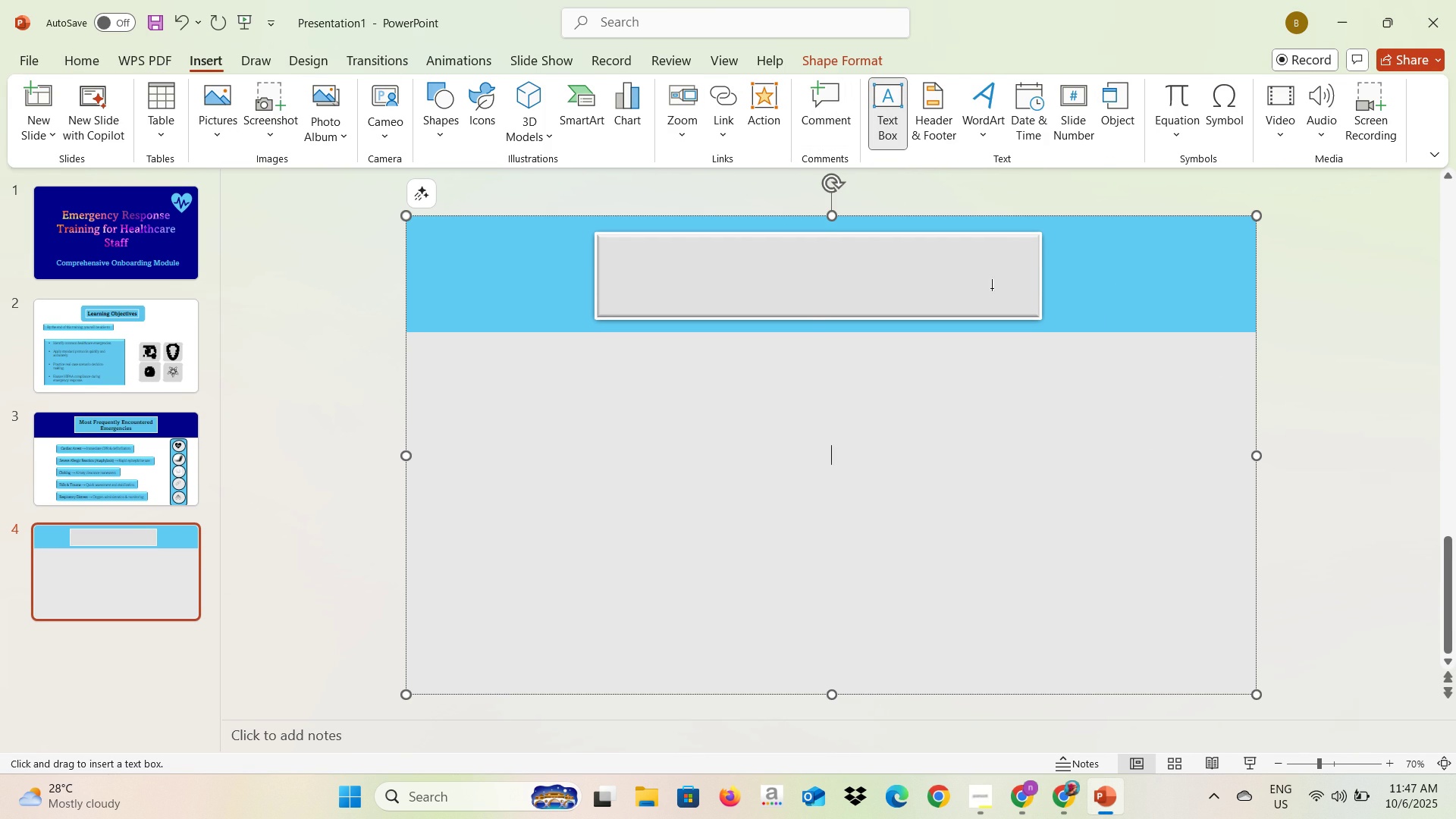 
left_click([959, 282])
 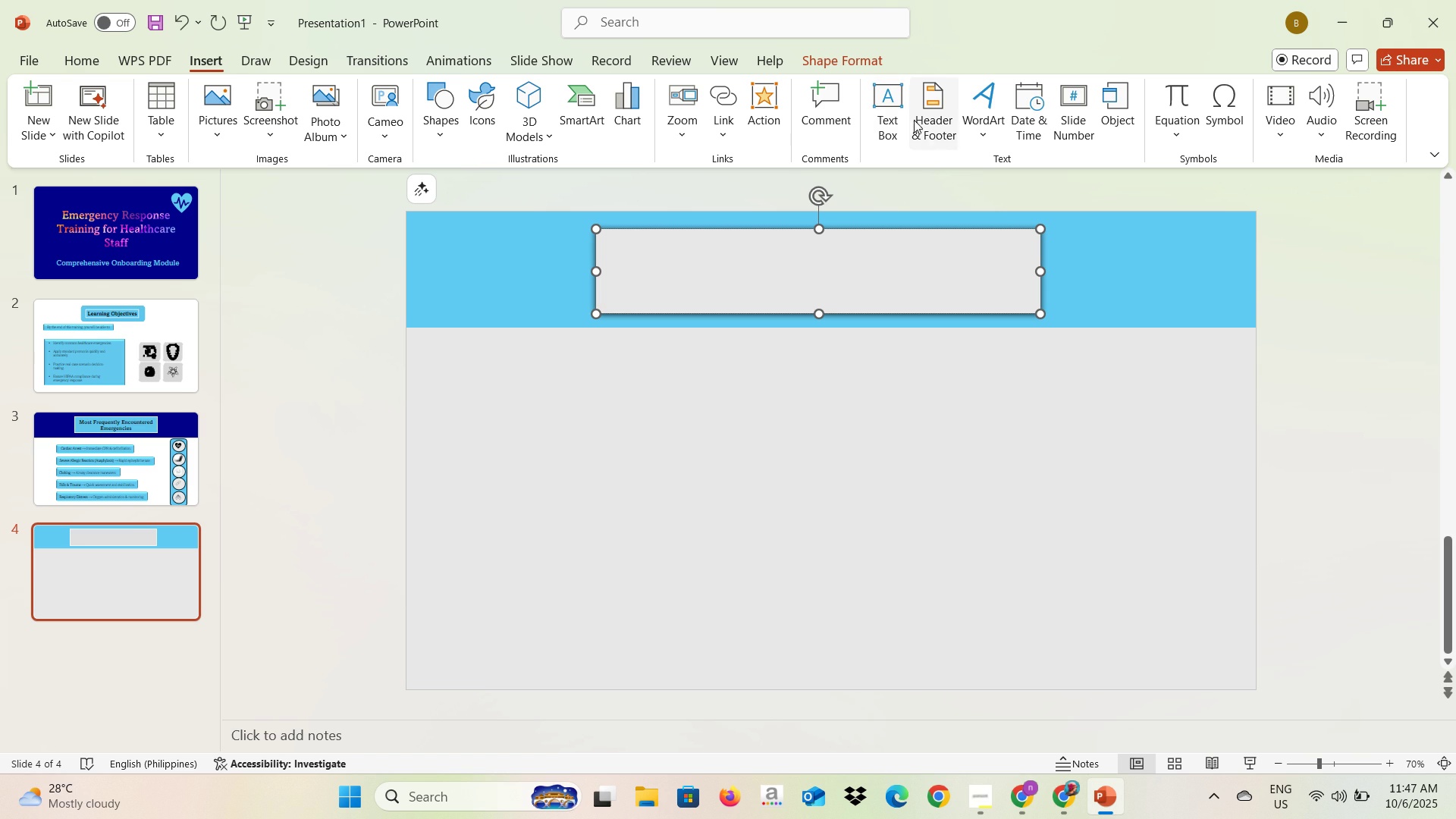 
left_click([886, 111])
 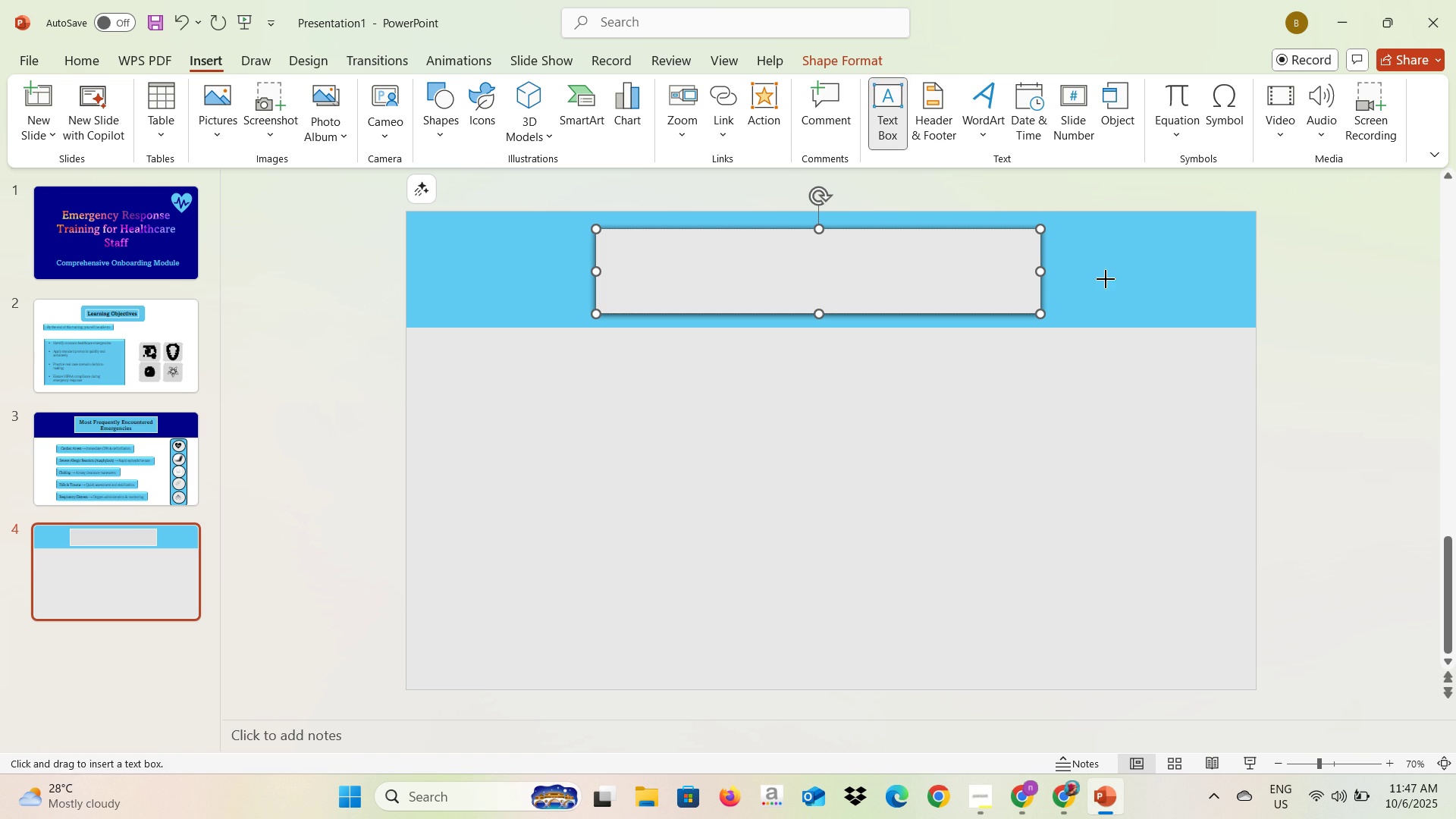 
left_click([1106, 279])
 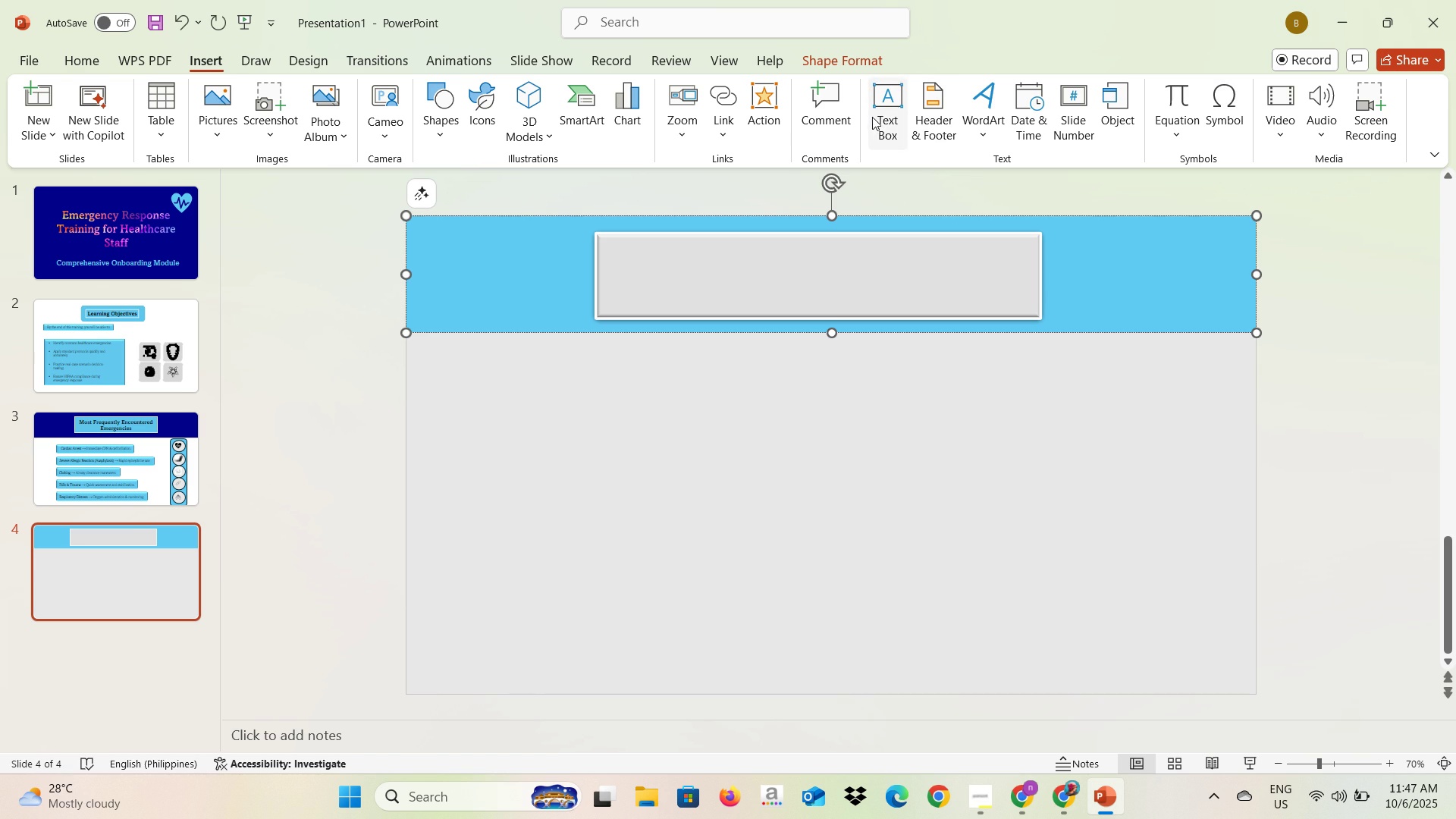 
left_click([877, 111])
 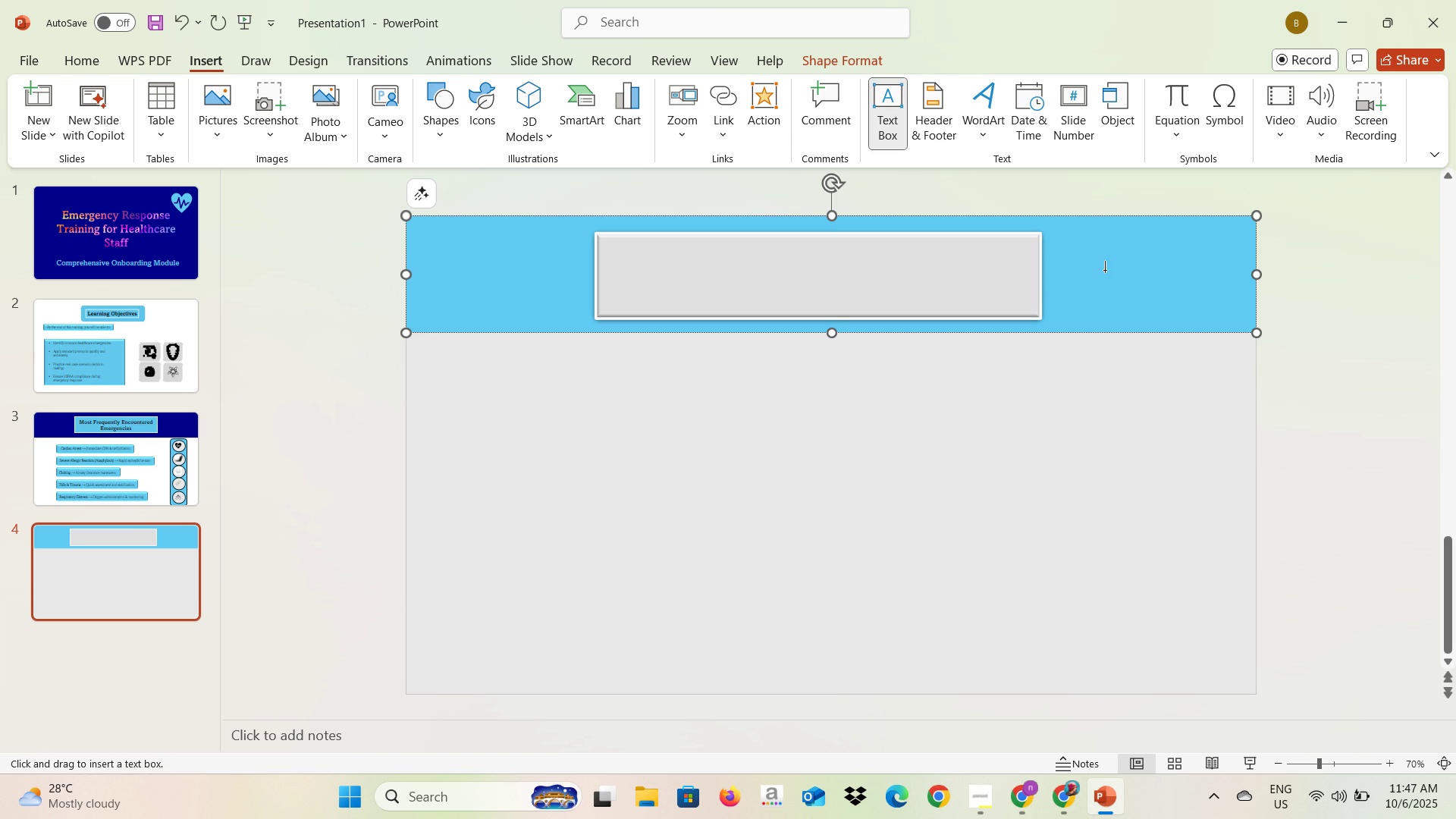 
left_click([1105, 270])